 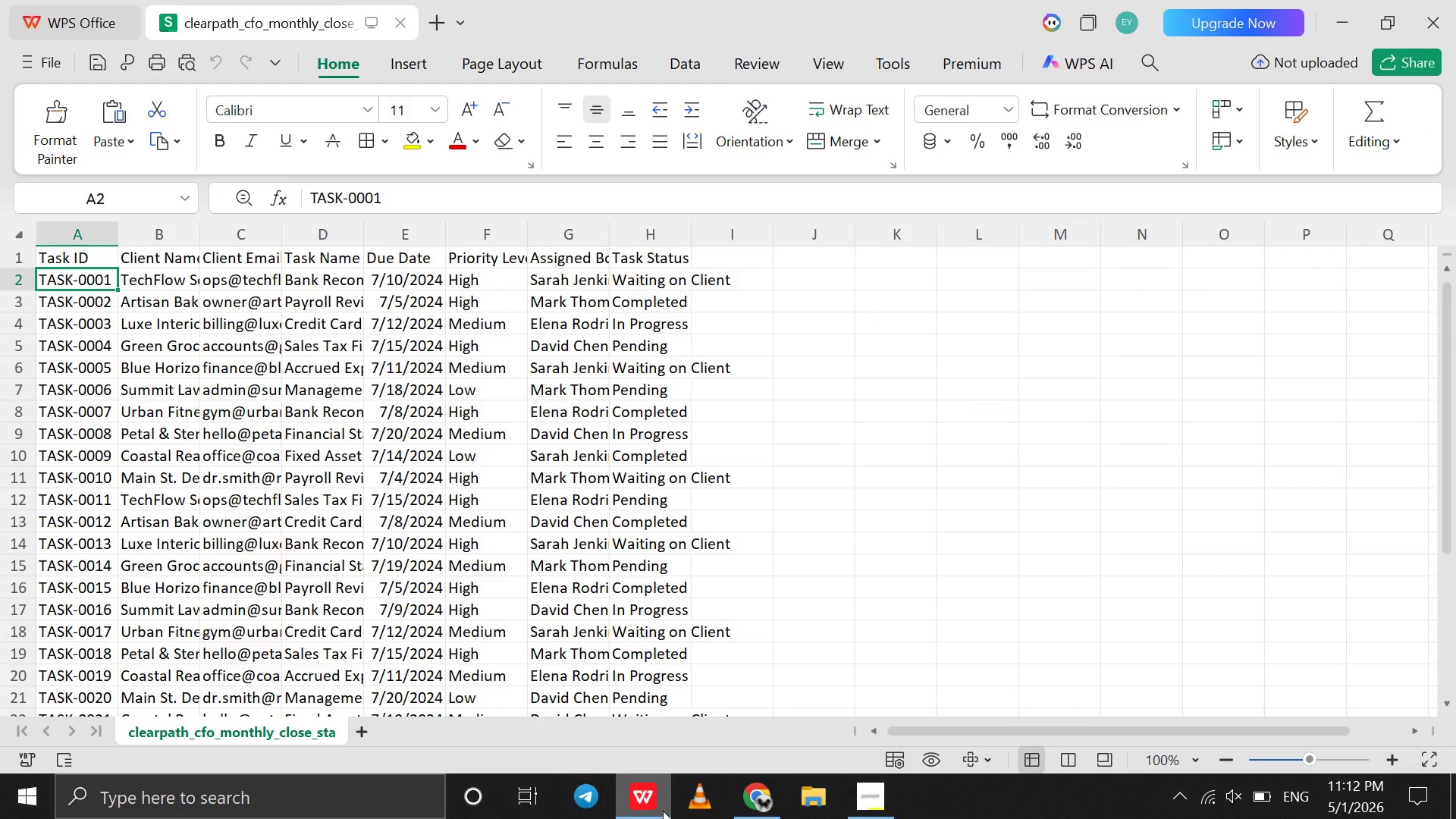 
left_click([663, 811])
 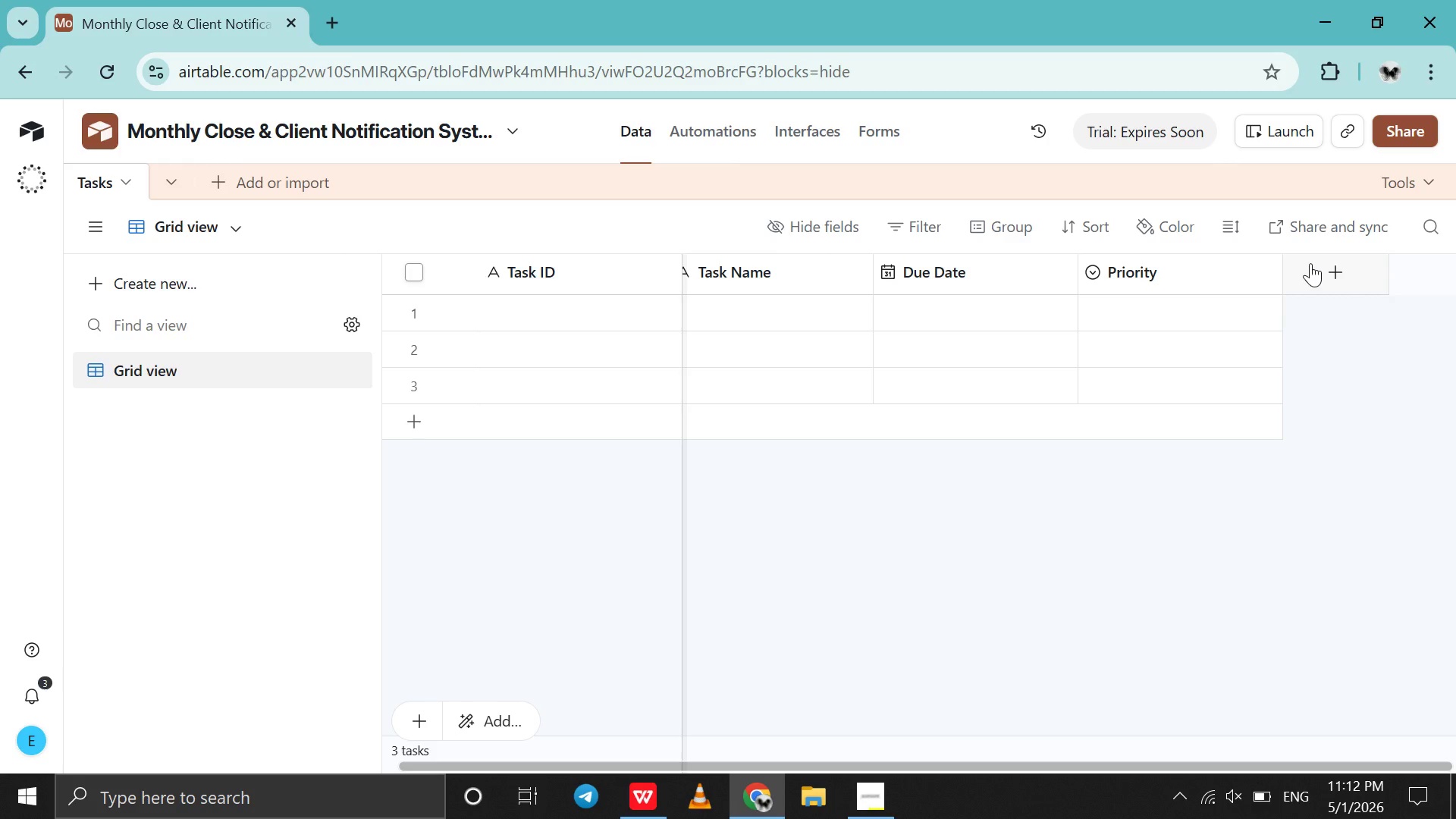 
left_click([1310, 263])
 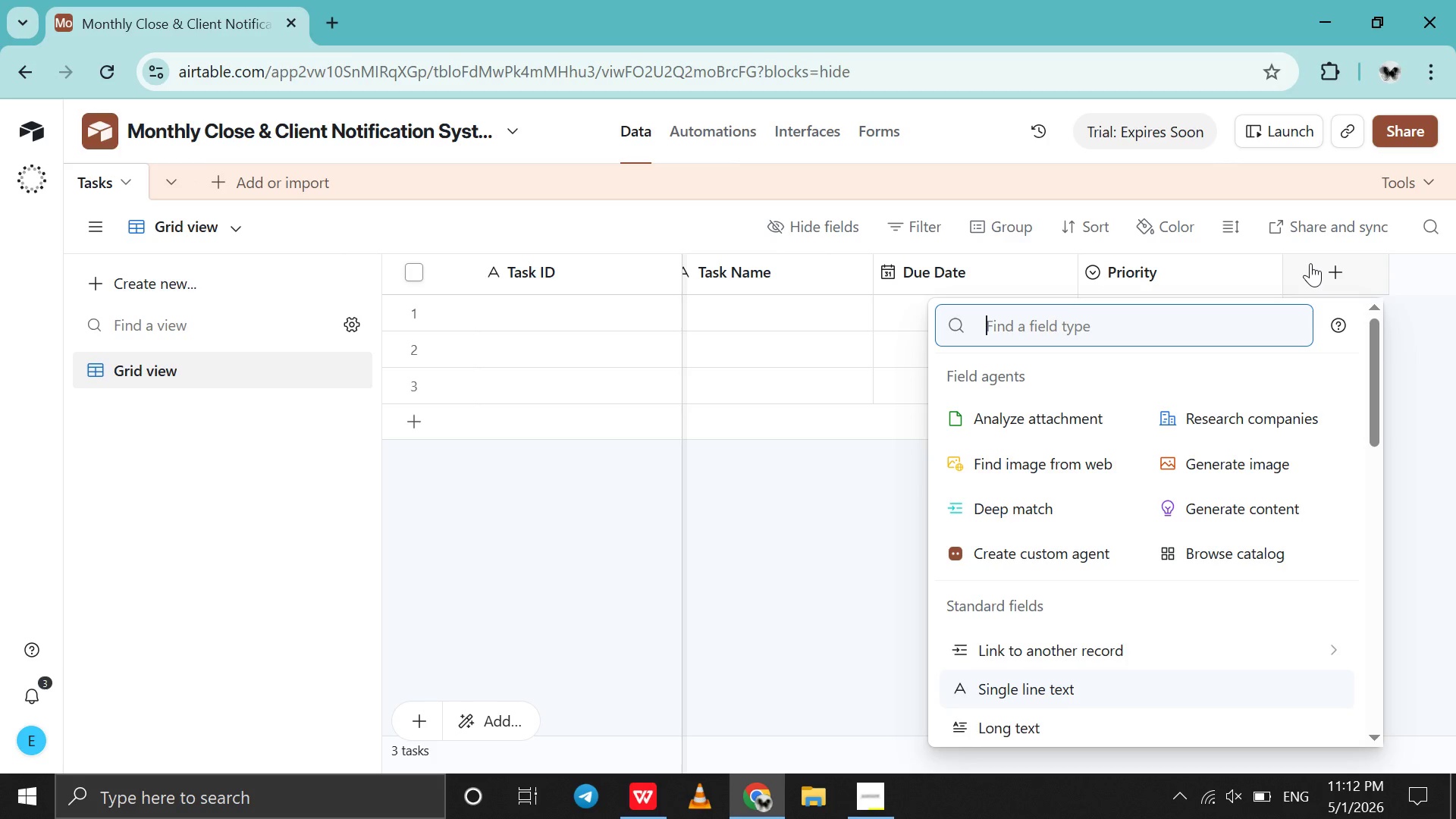 
type(si)
 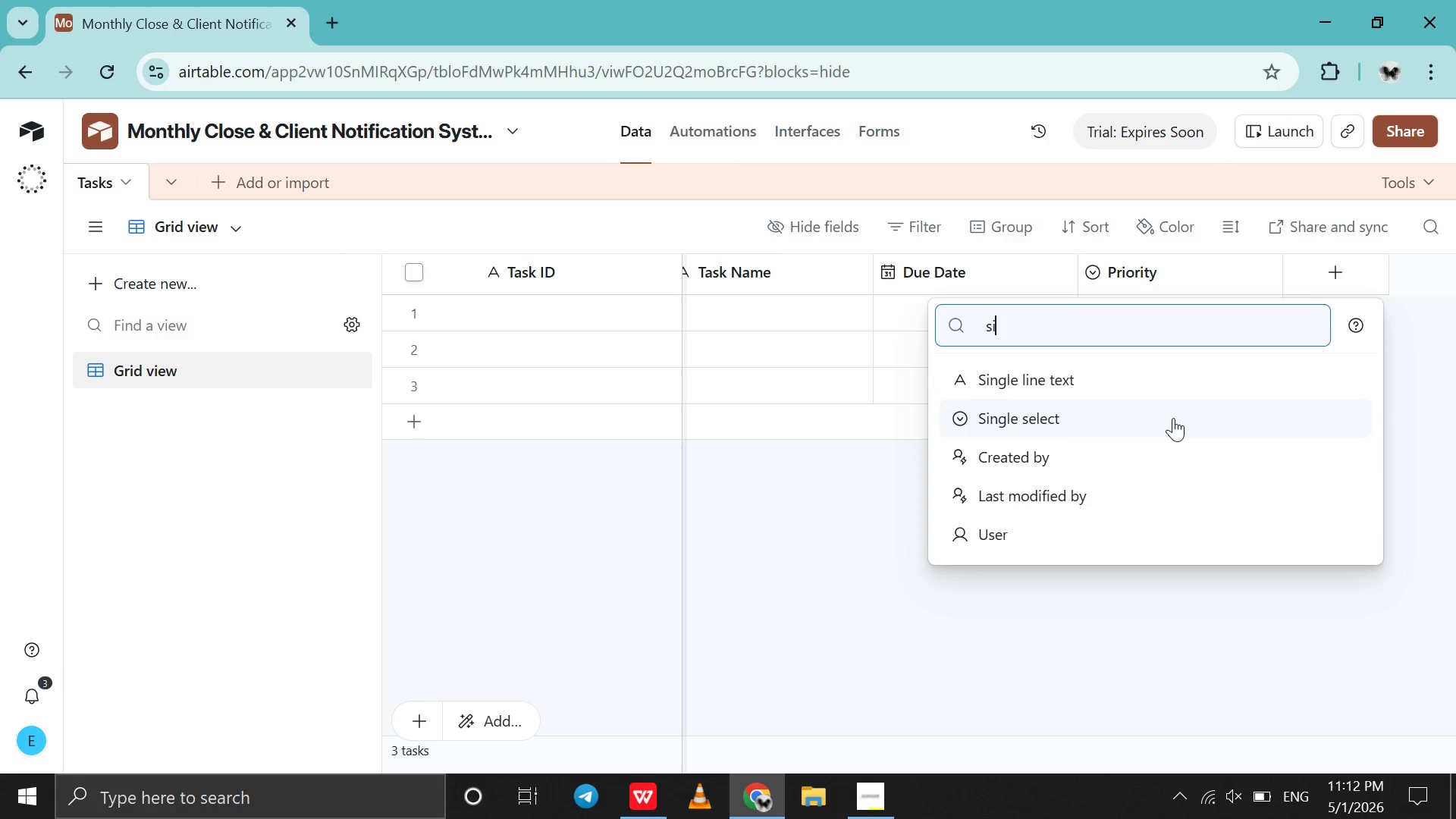 
left_click([1173, 418])
 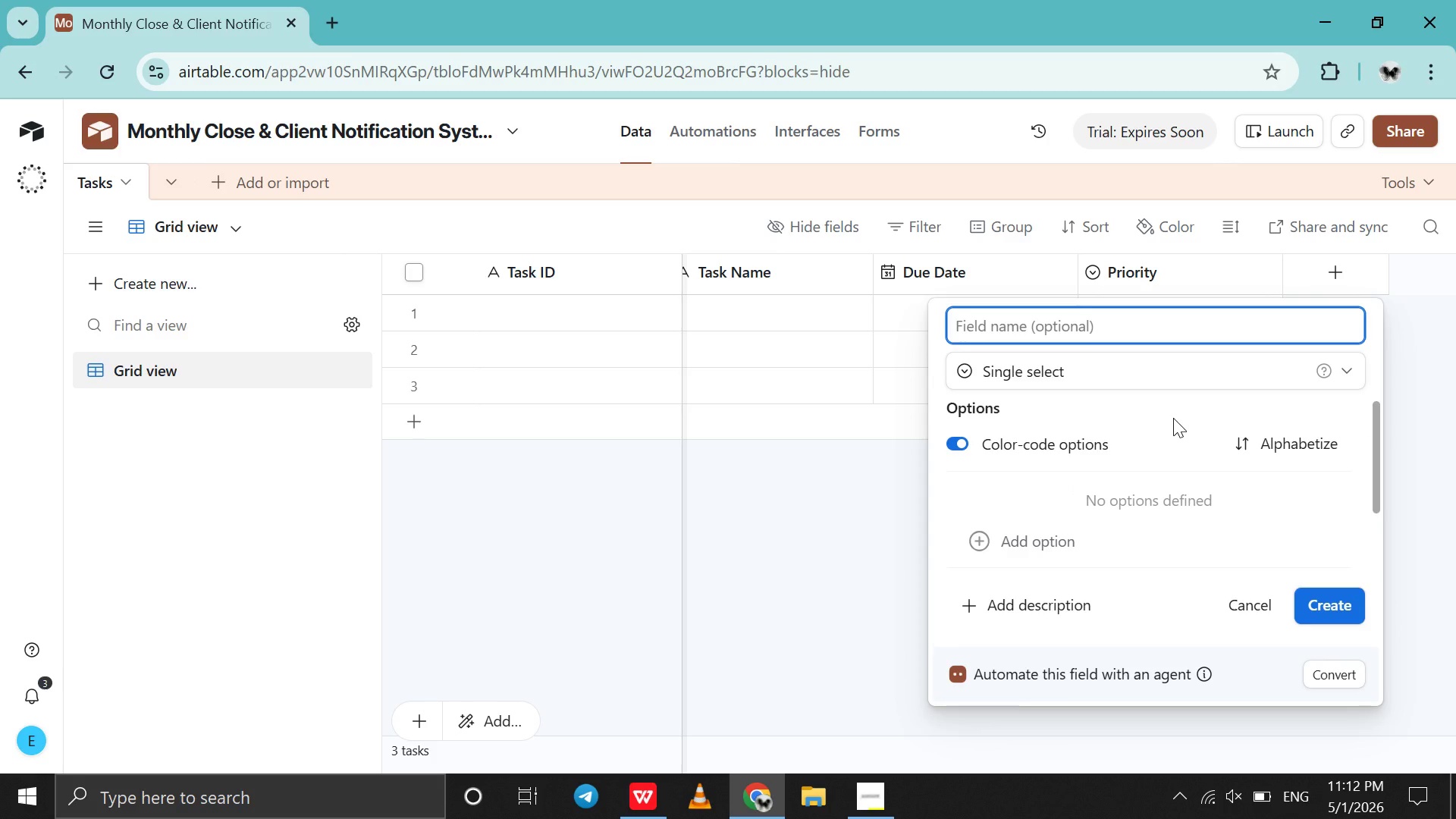 
type(Status)
 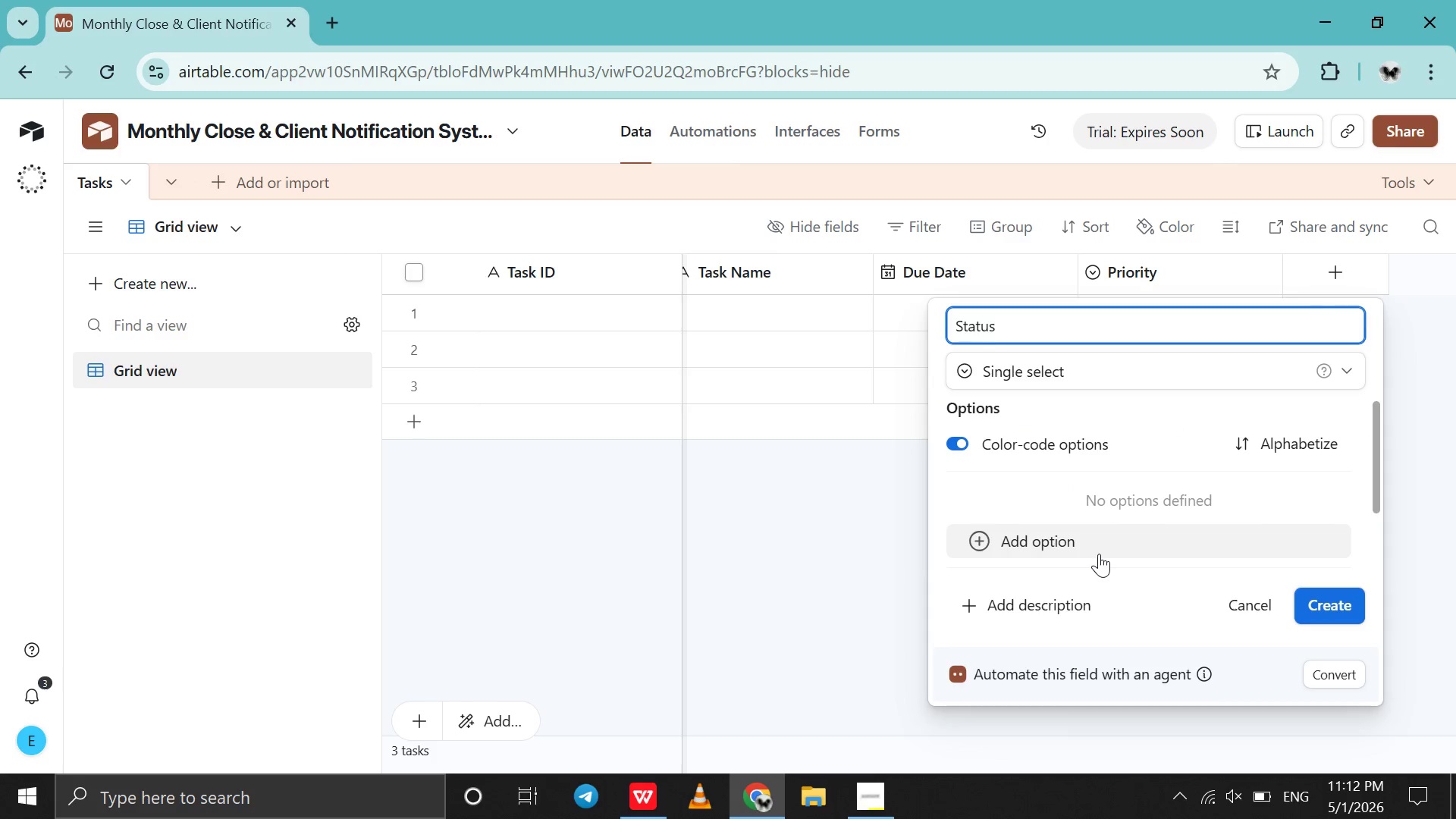 
left_click([1090, 552])
 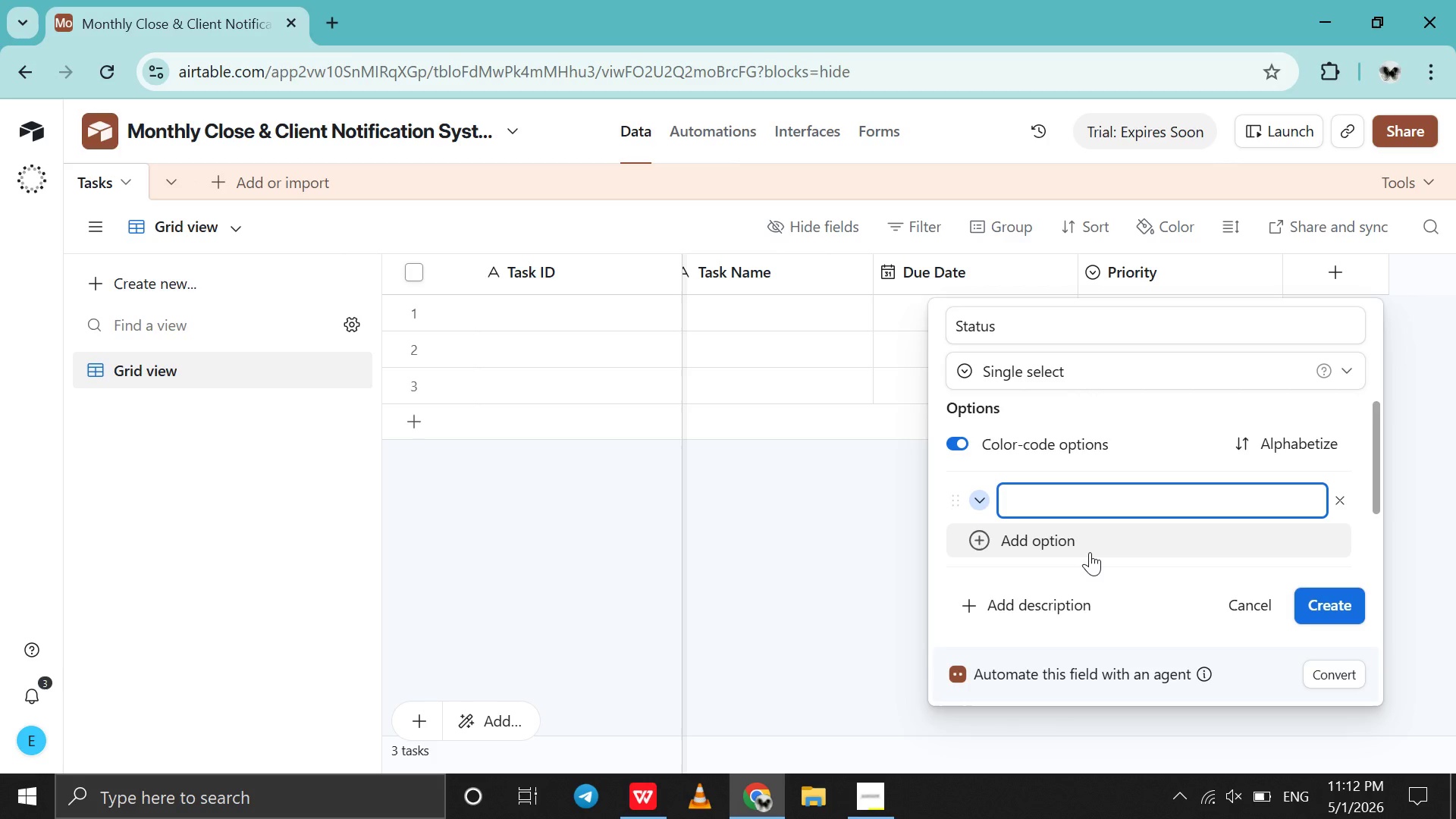 
type(Pending)
 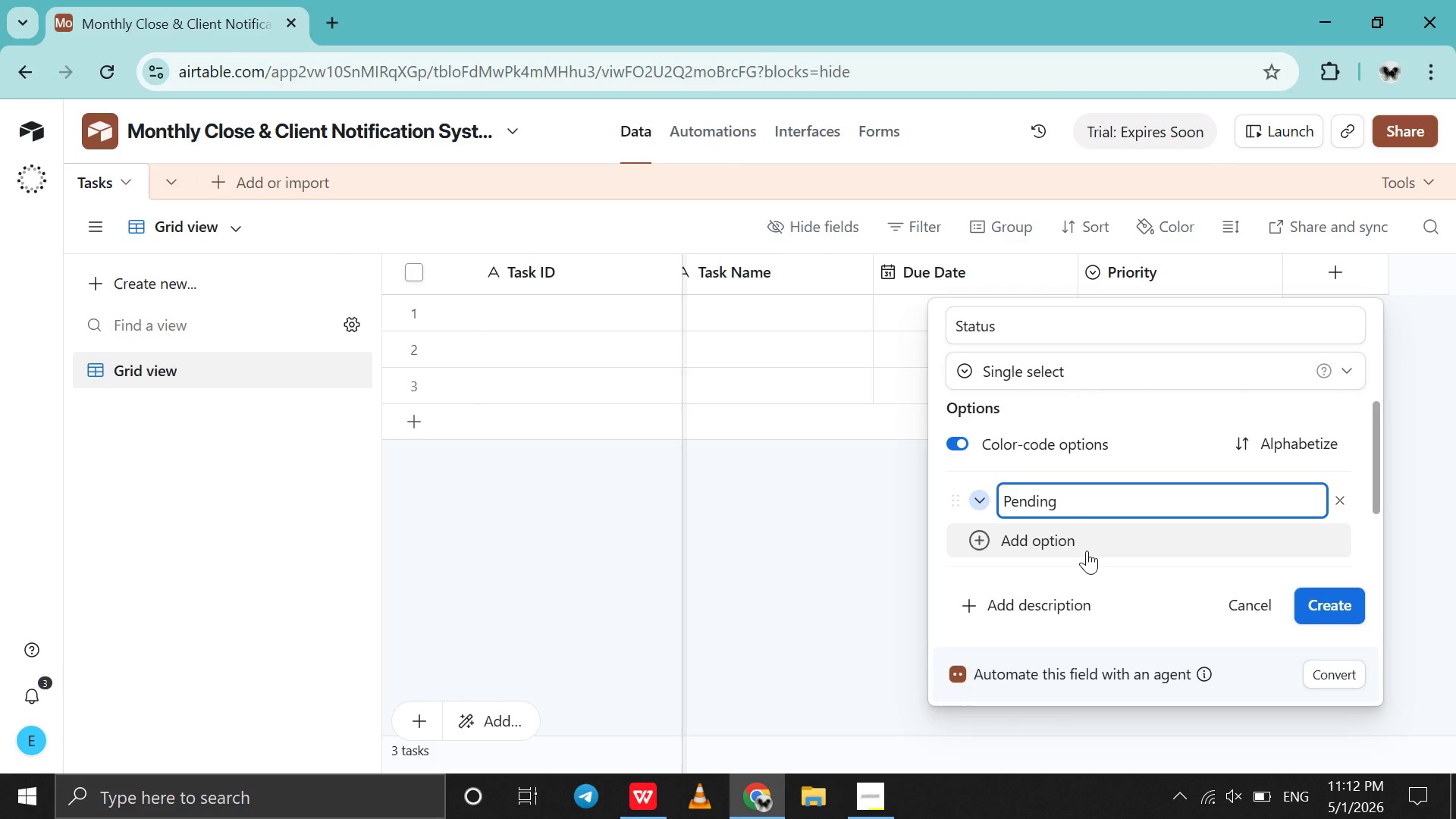 
key(Shift+Enter)
 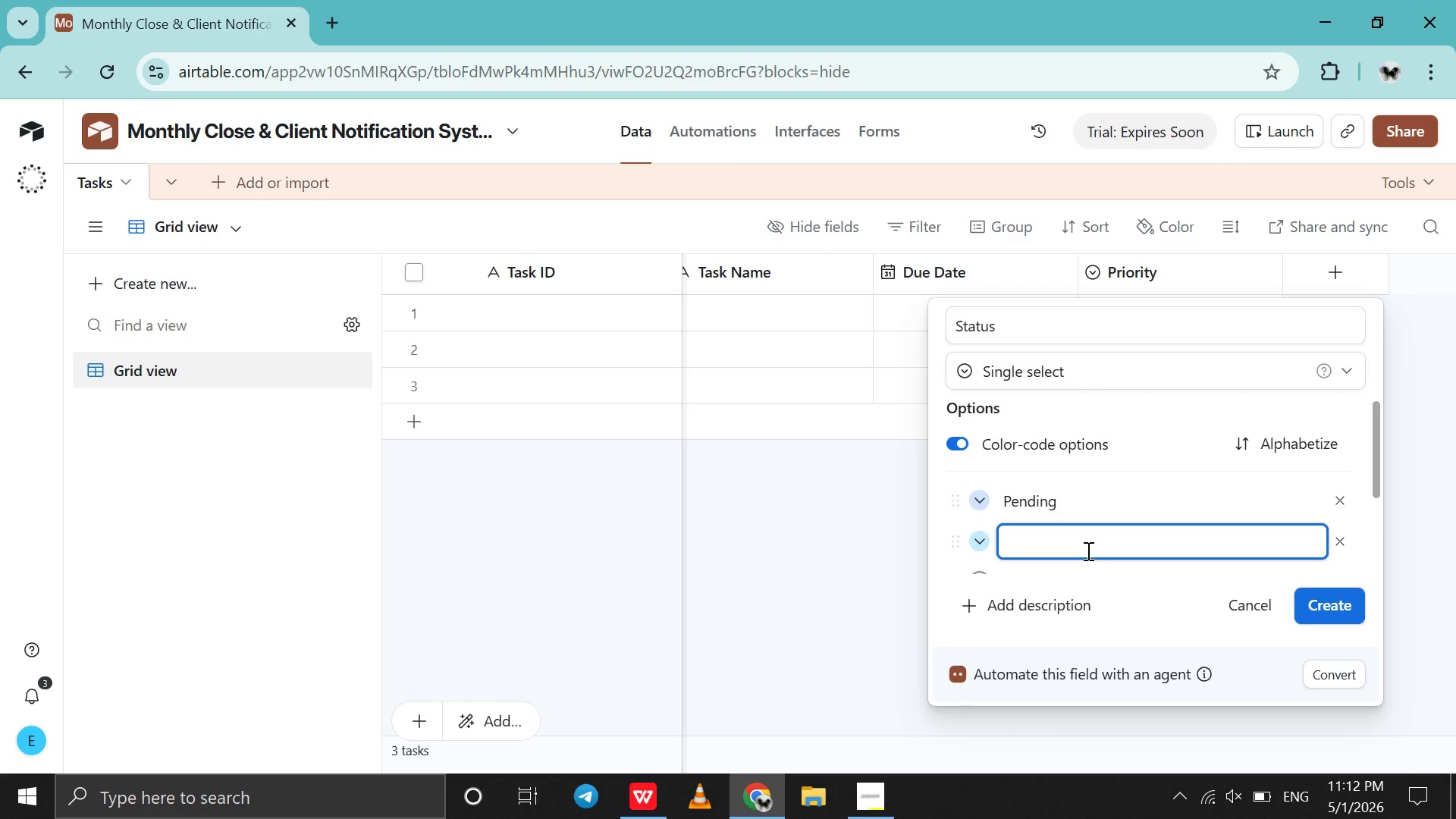 
type(In Progress )
key(Backspace)
 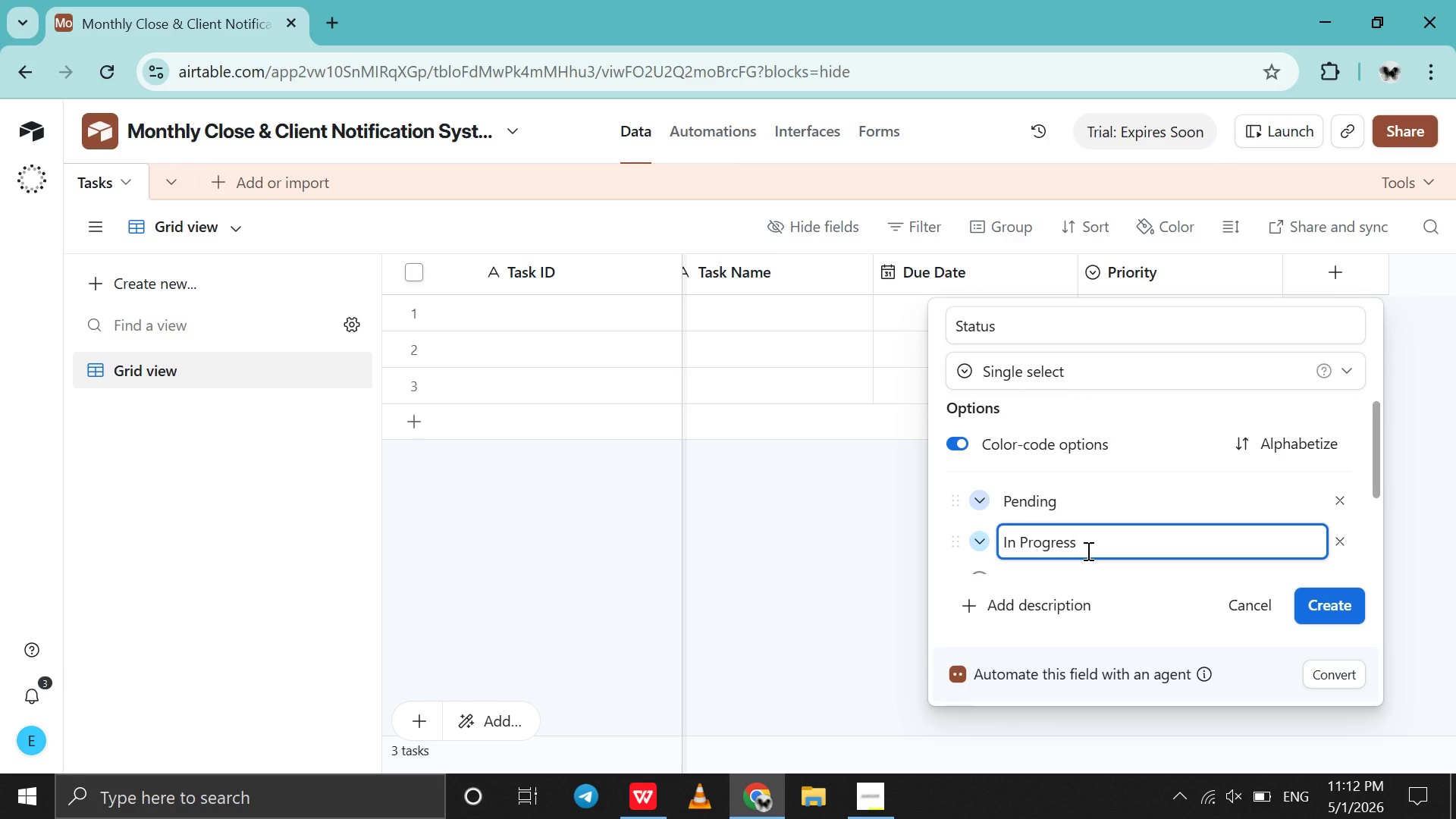 
key(Shift+Enter)
 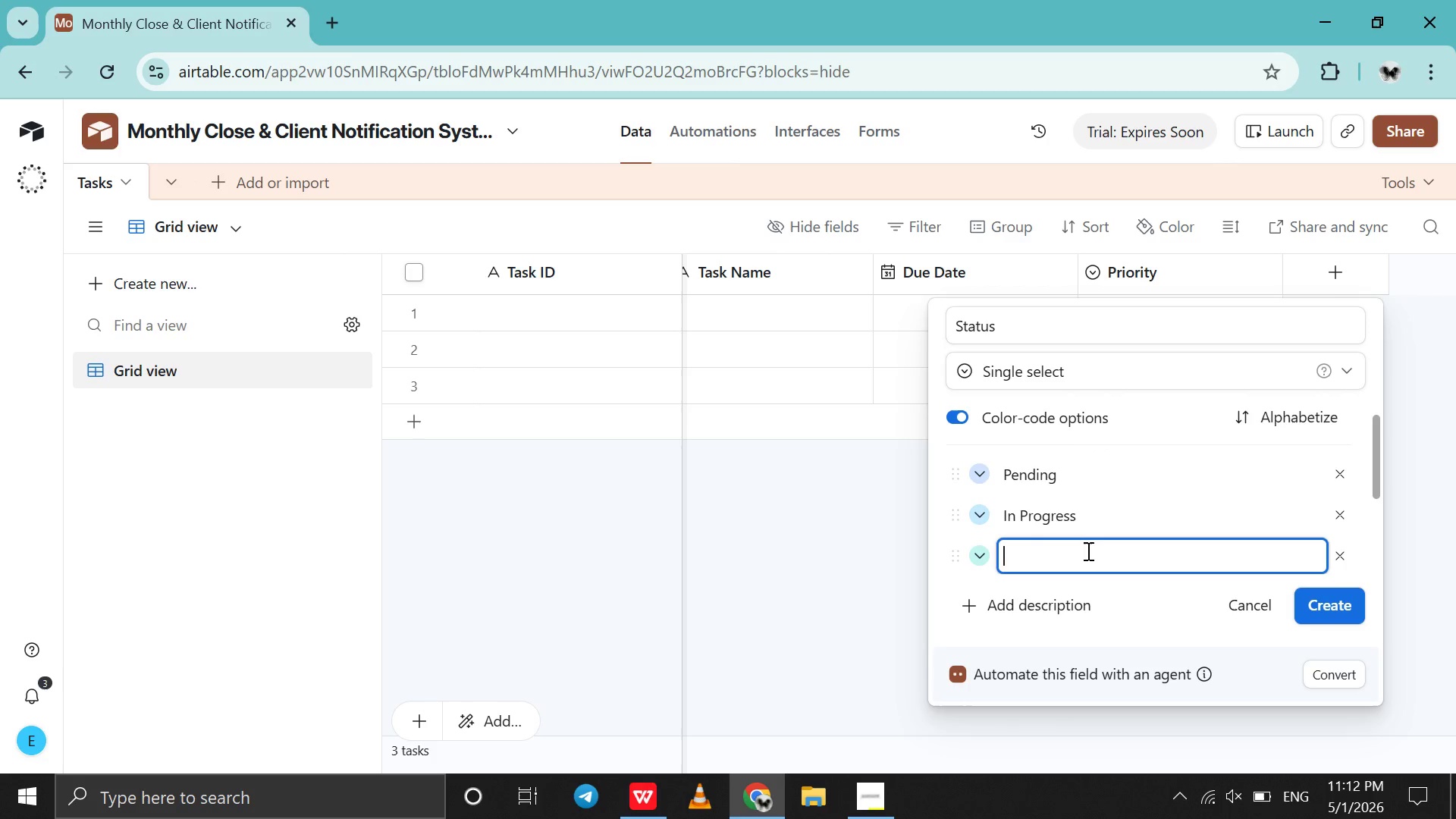 
type(Waitin)
 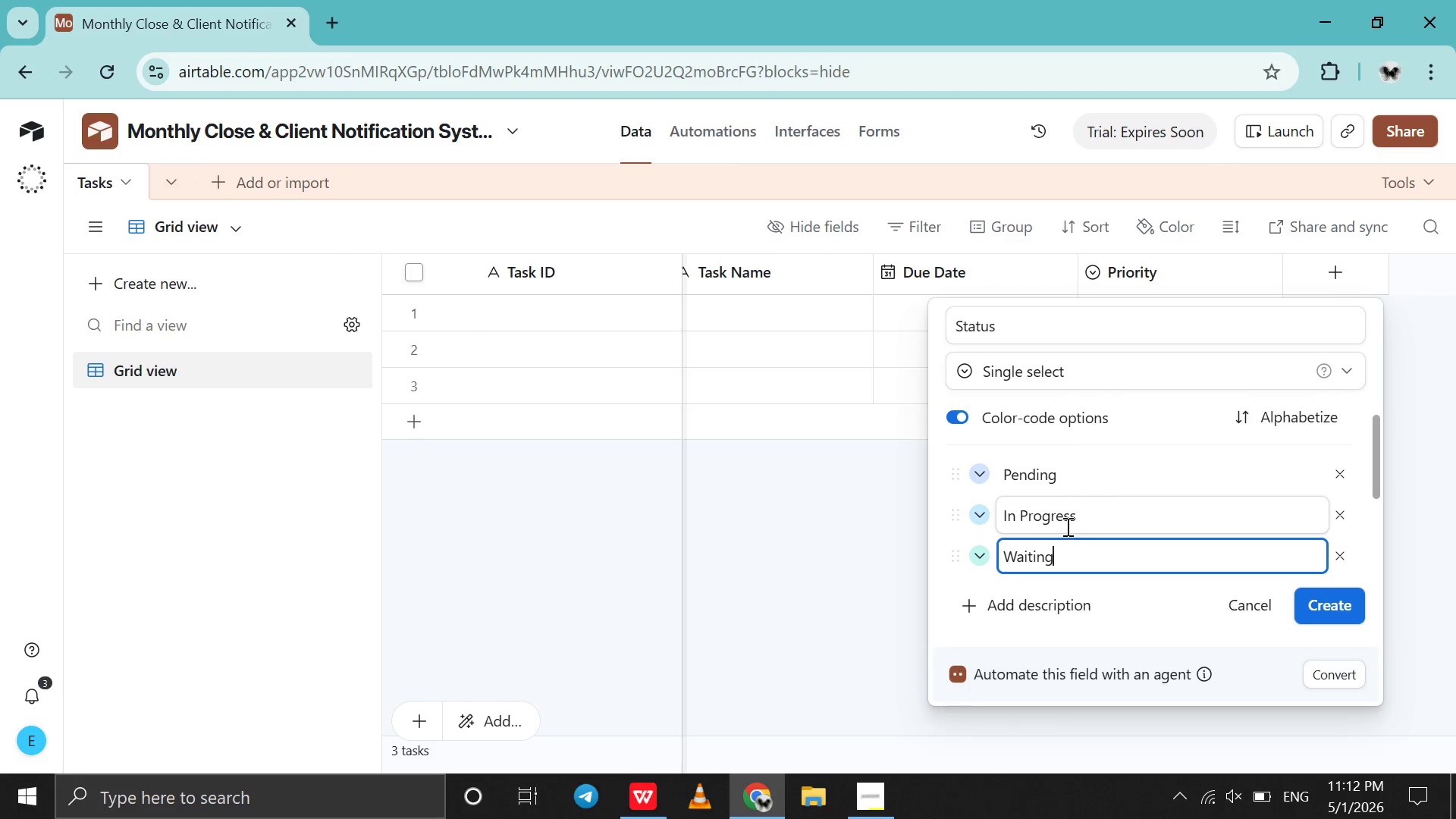 
type(g on Client )
key(Backspace)
 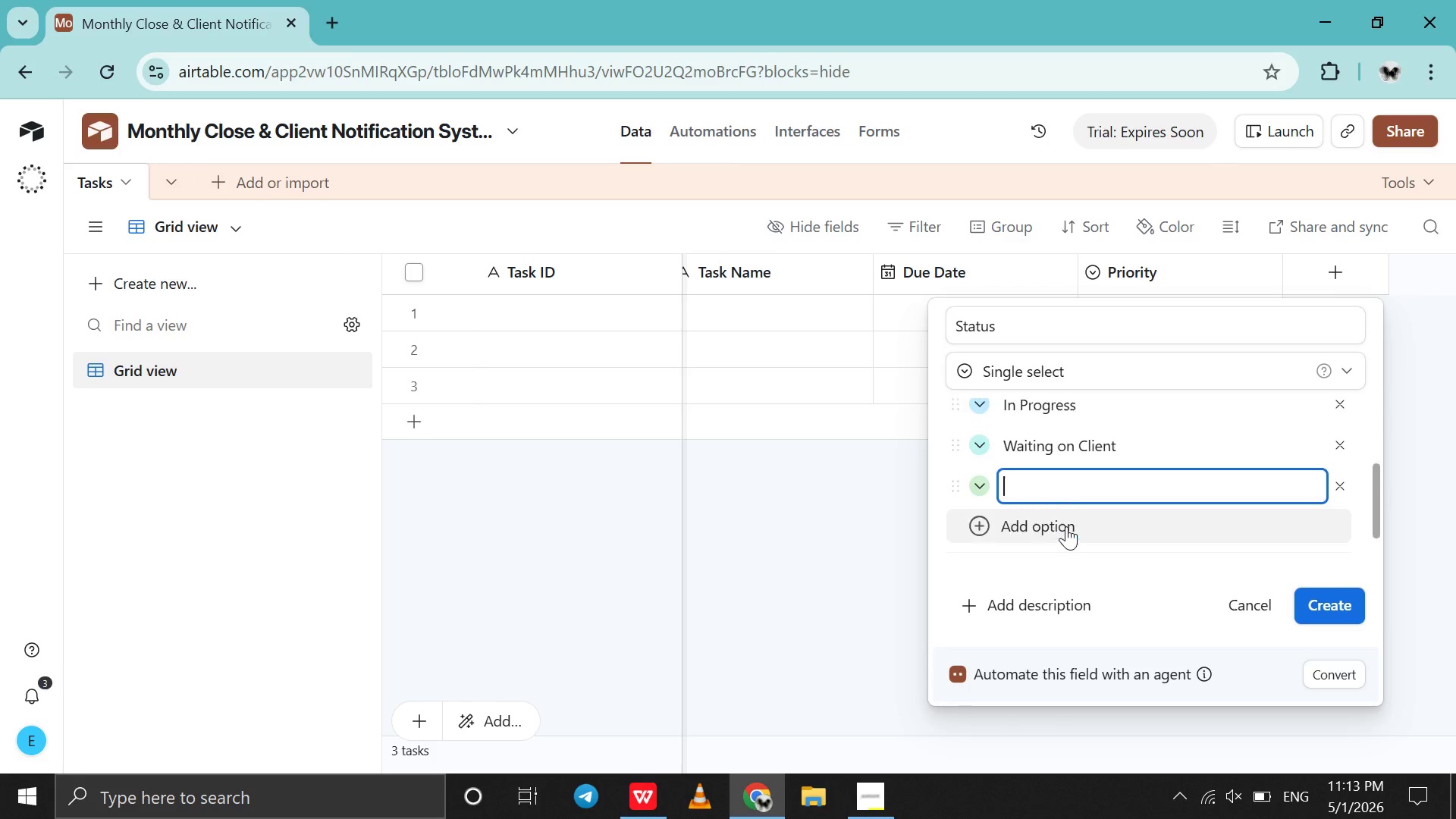 
key(Shift+Enter)
 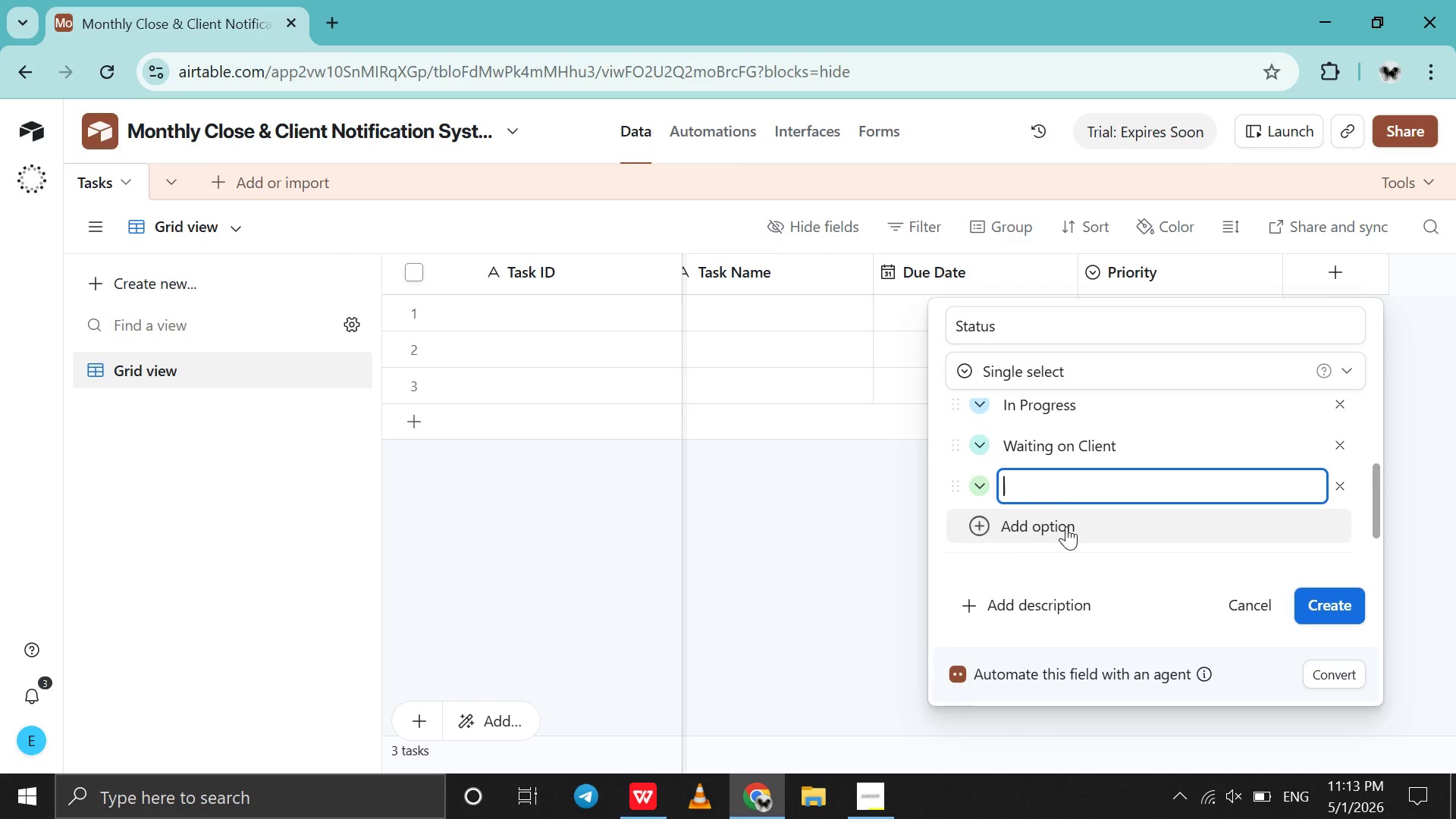 
type(Completed )
key(Backspace)
 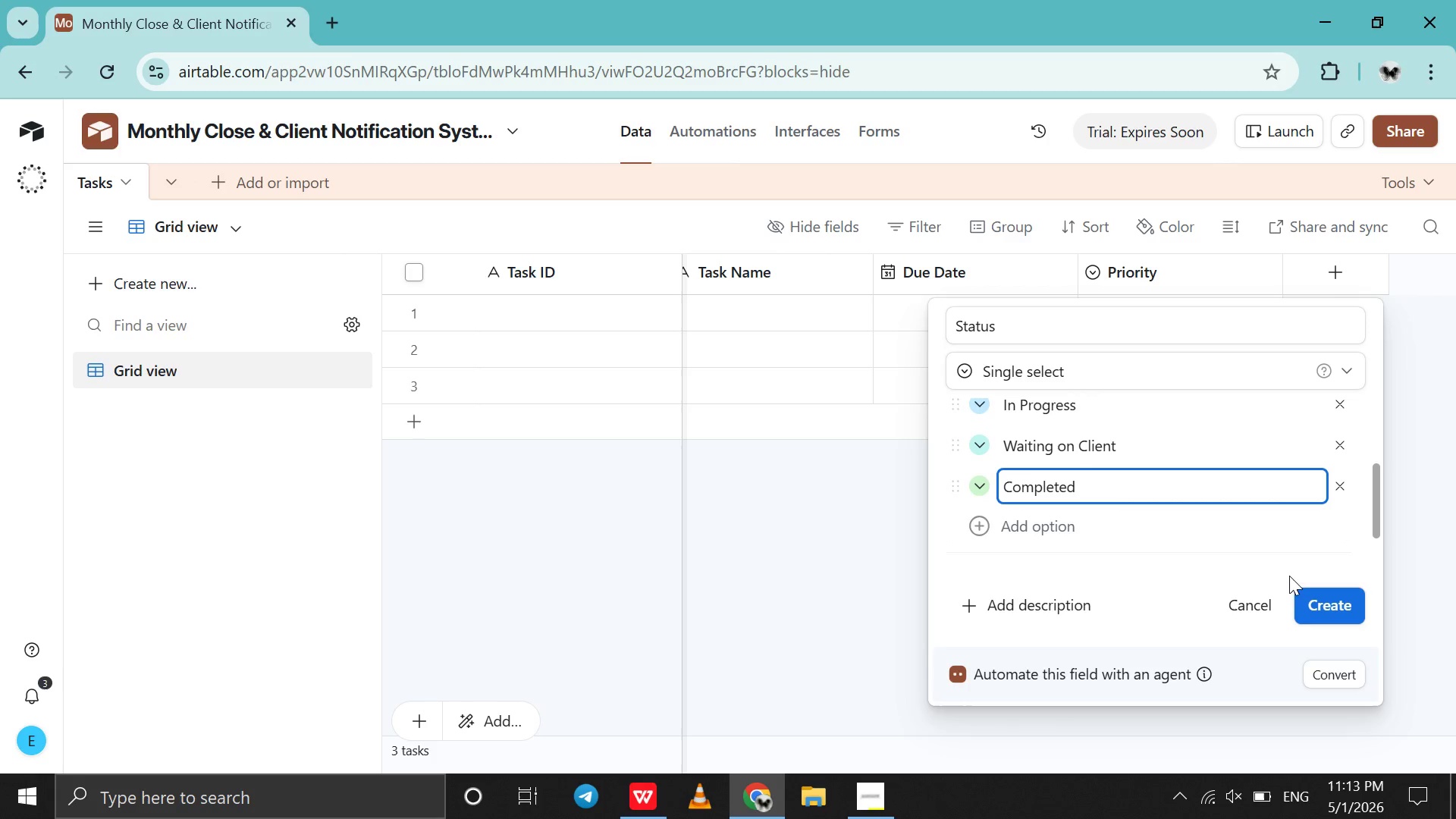 
left_click([1326, 595])
 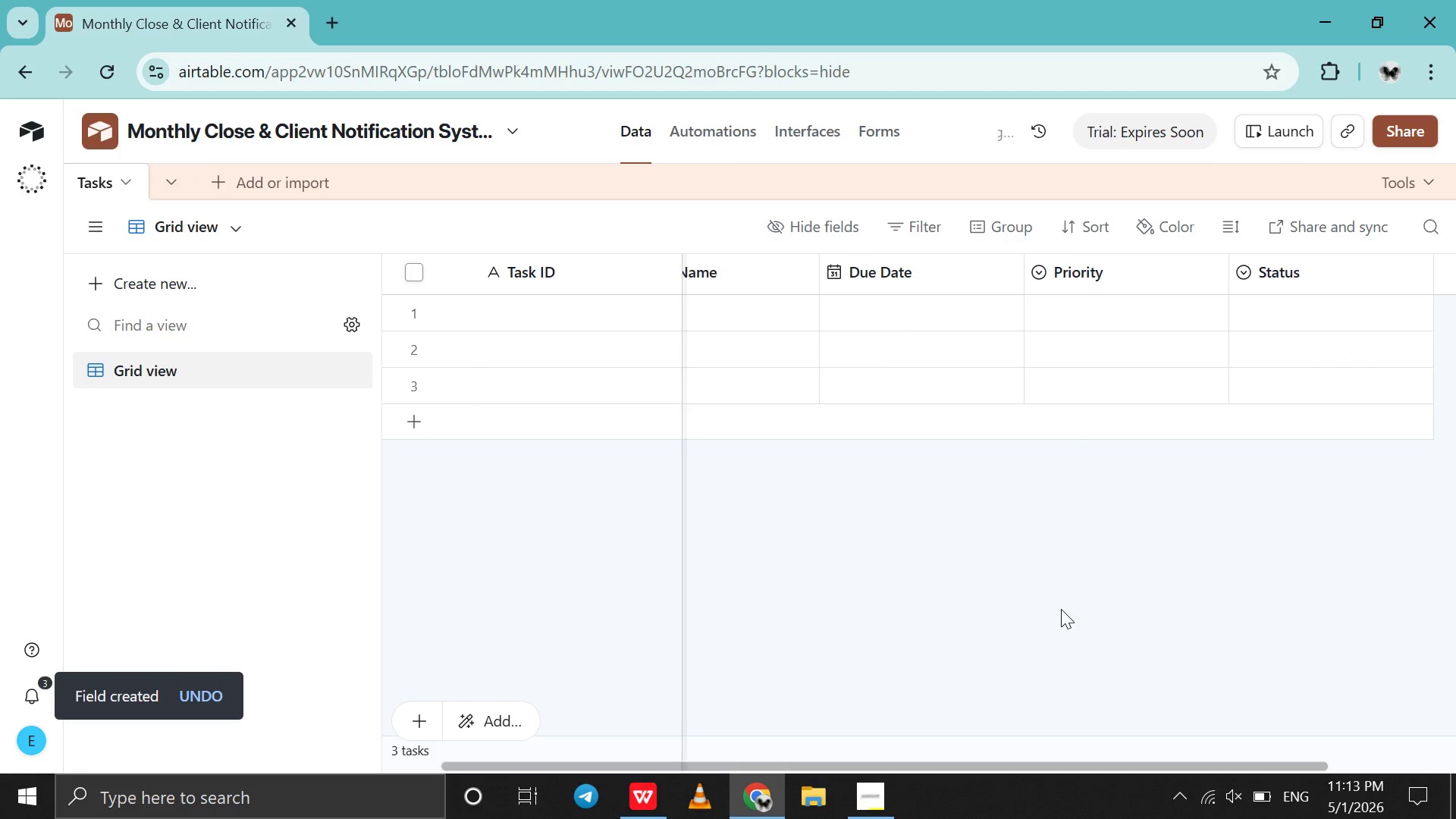 
scroll: coordinate [1061, 609], scroll_direction: none, amount: 0.0
 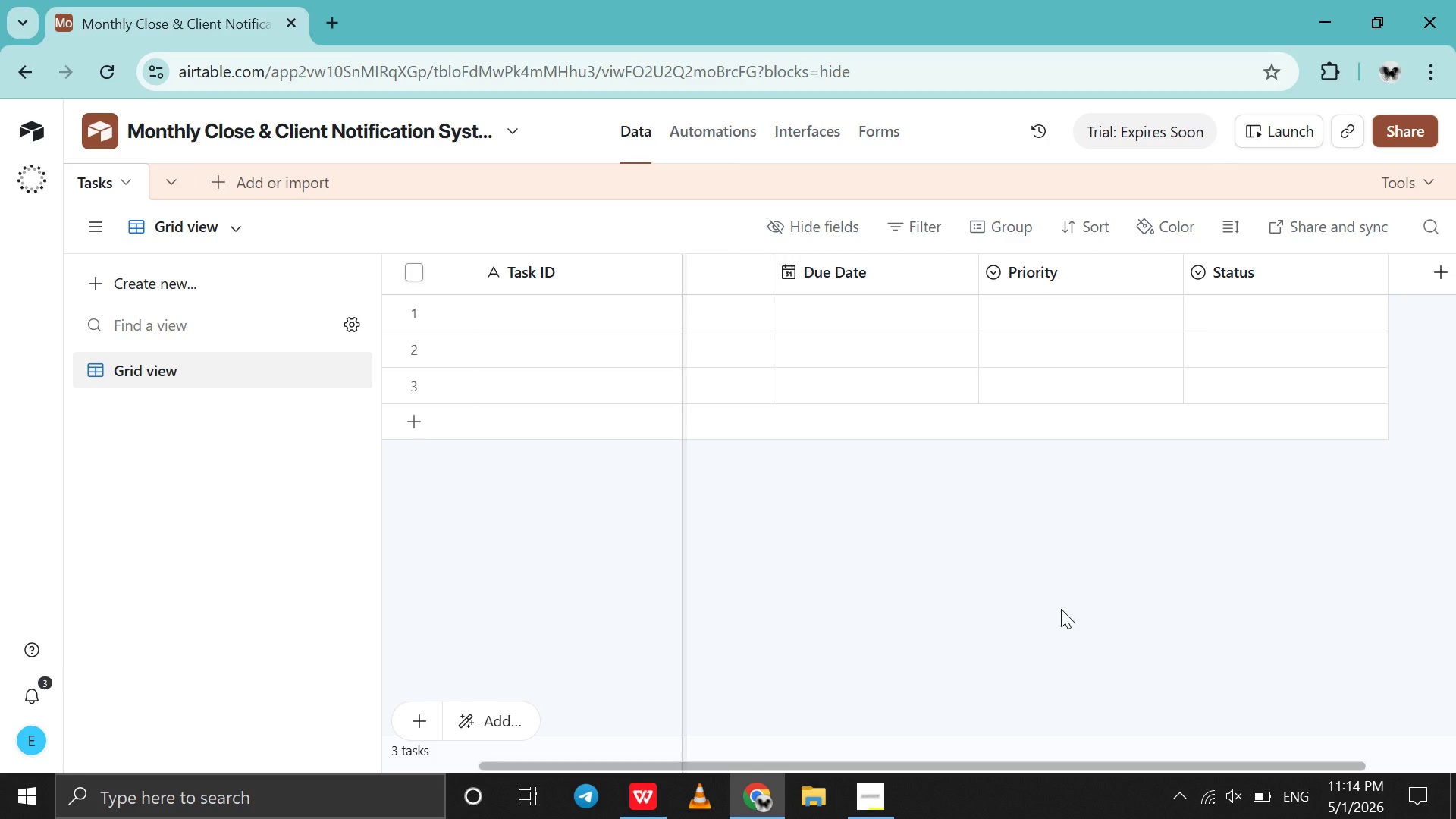 
wait(61.59)
 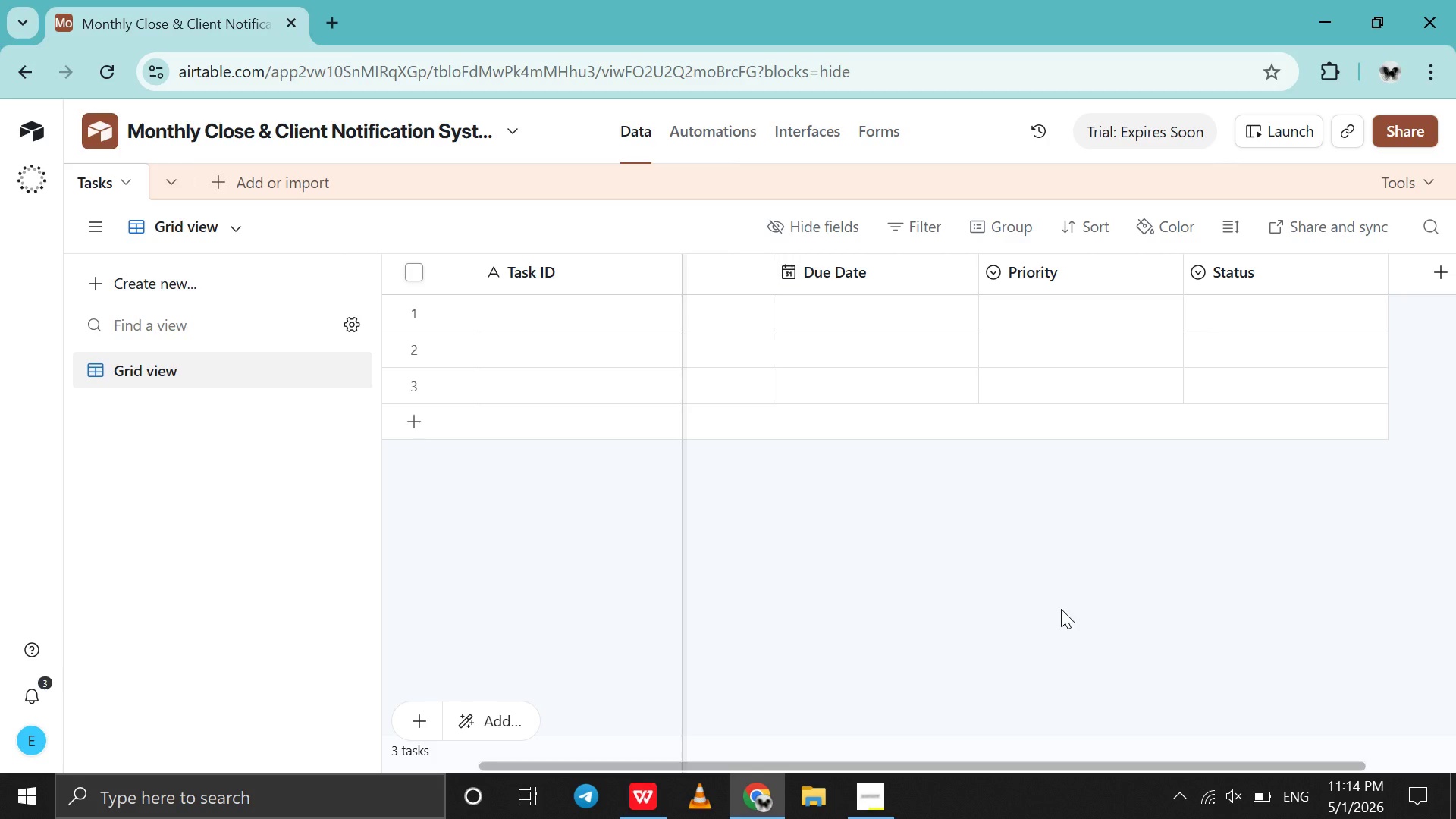 
left_click([887, 794])